 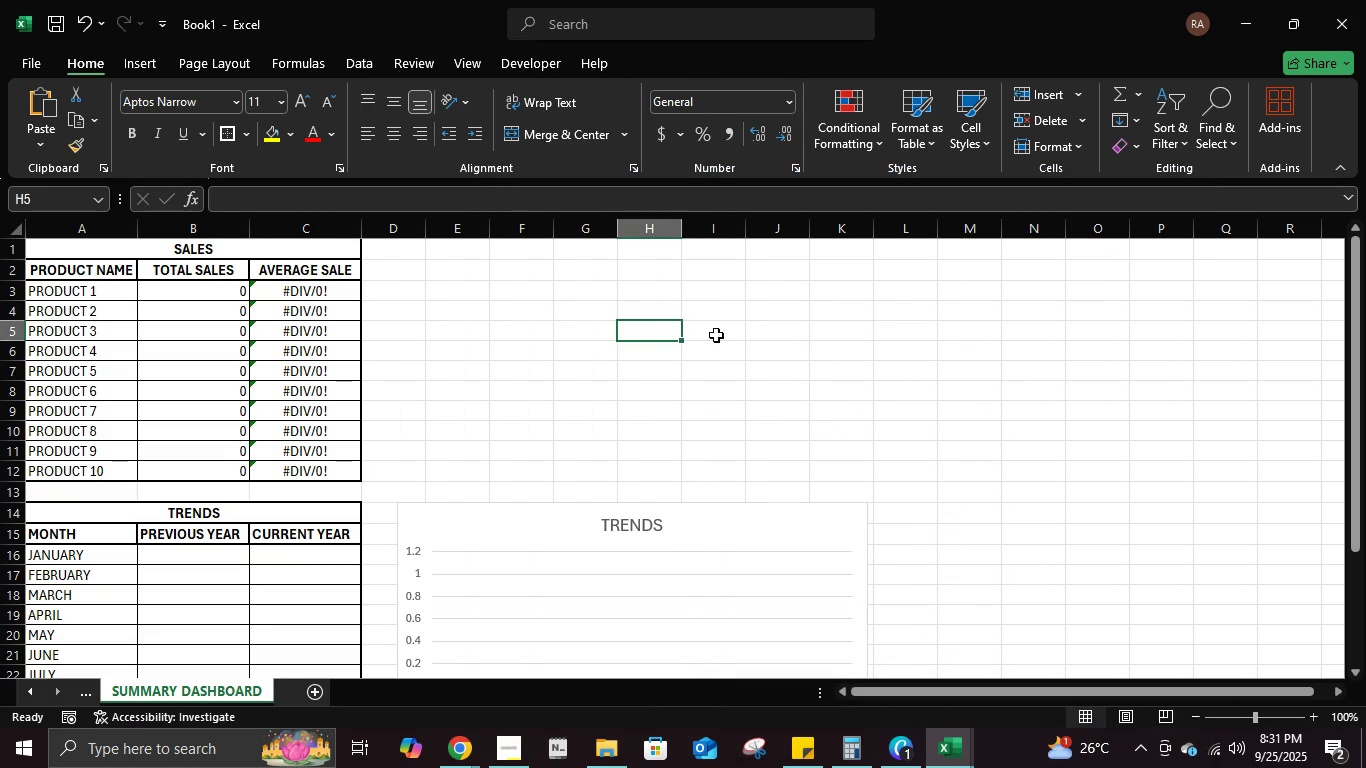 
left_click([975, 353])
 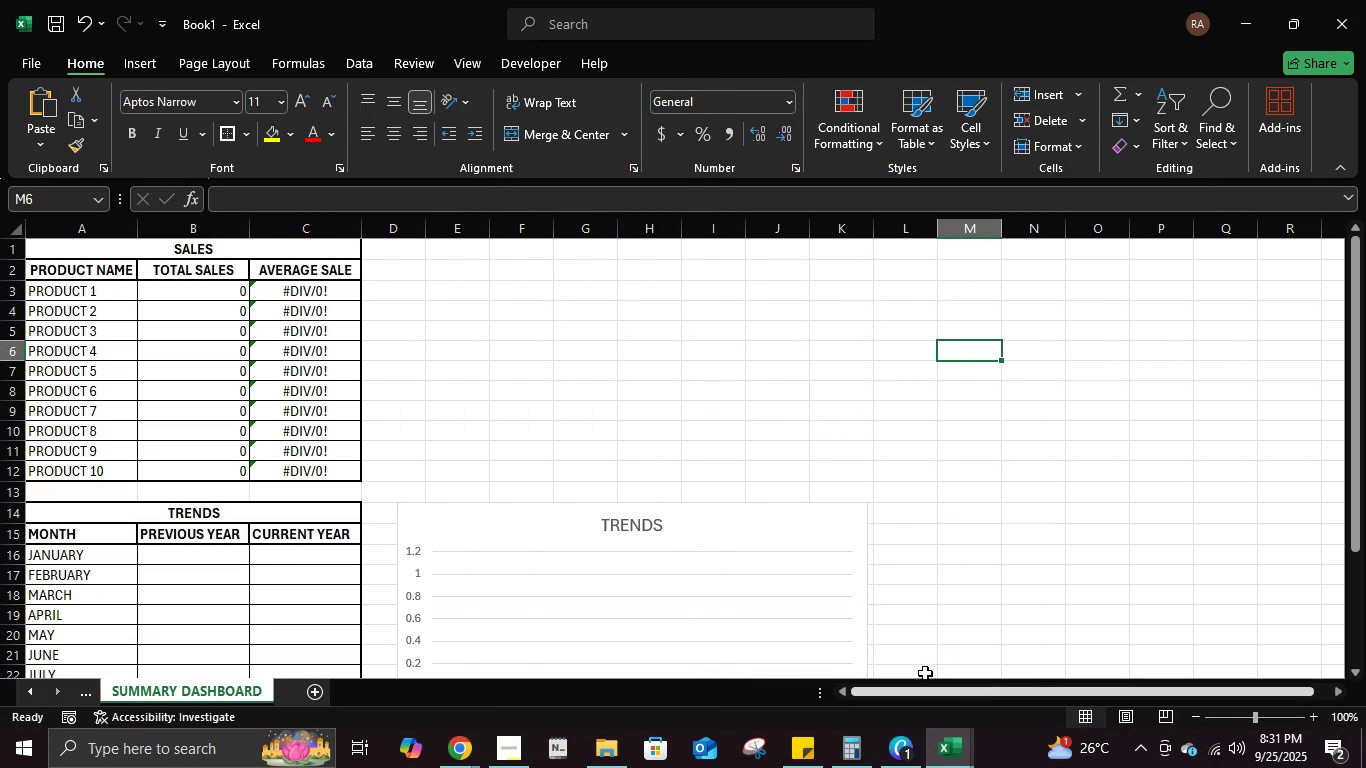 
double_click([712, 532])
 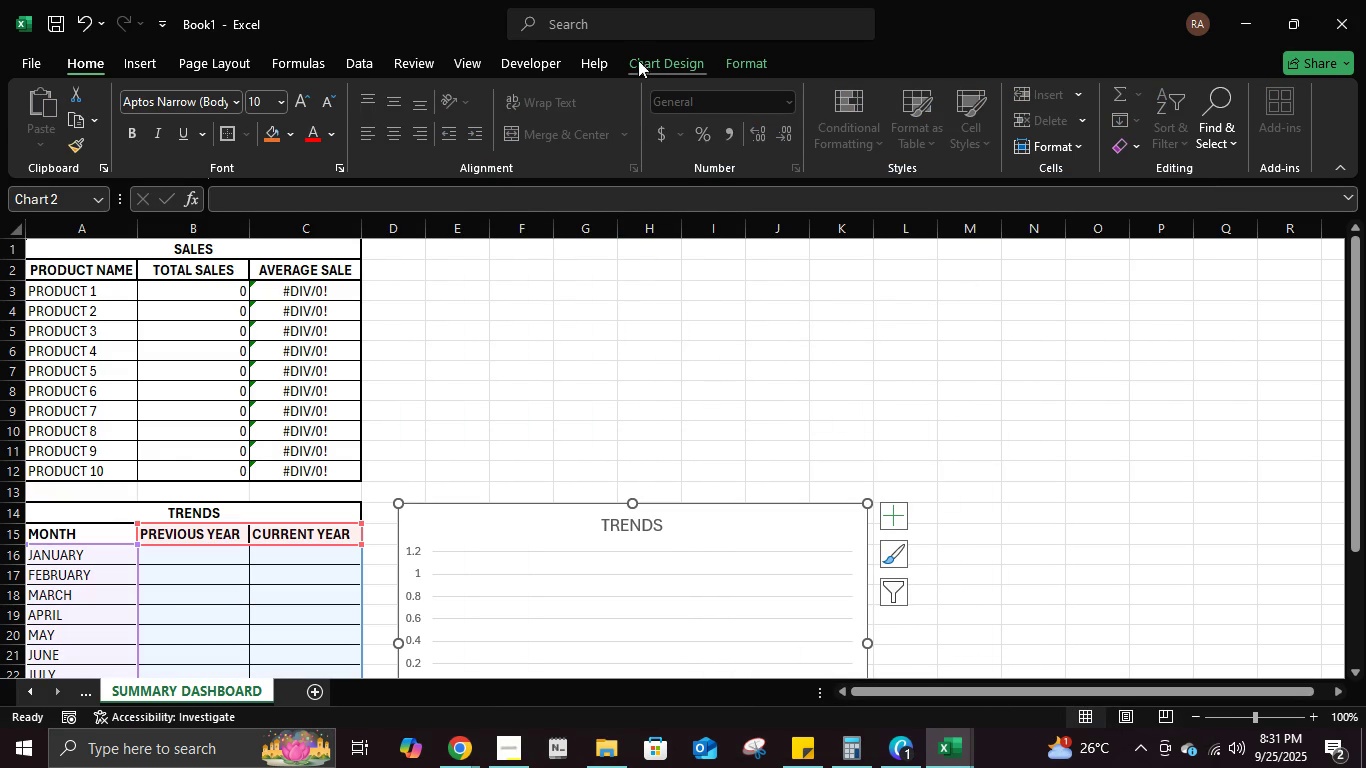 
left_click([656, 52])
 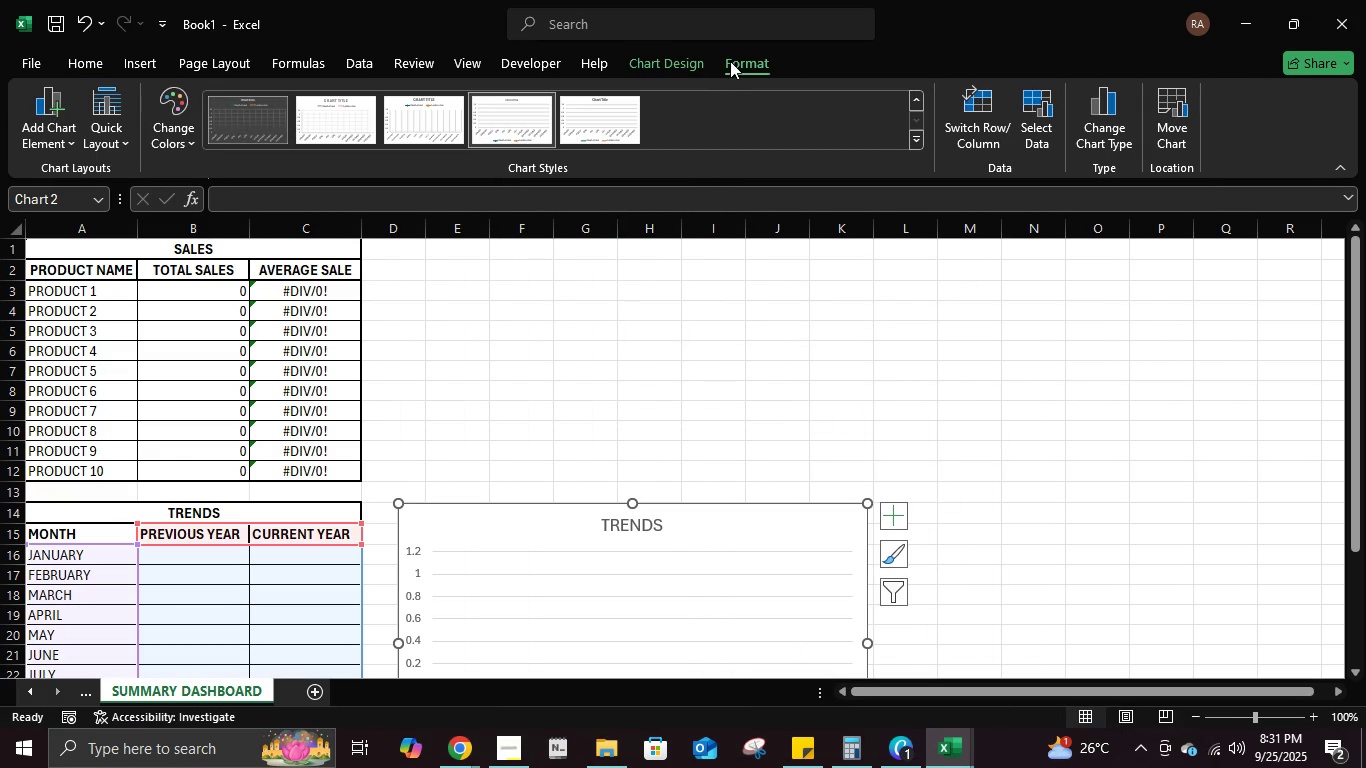 
left_click([730, 61])
 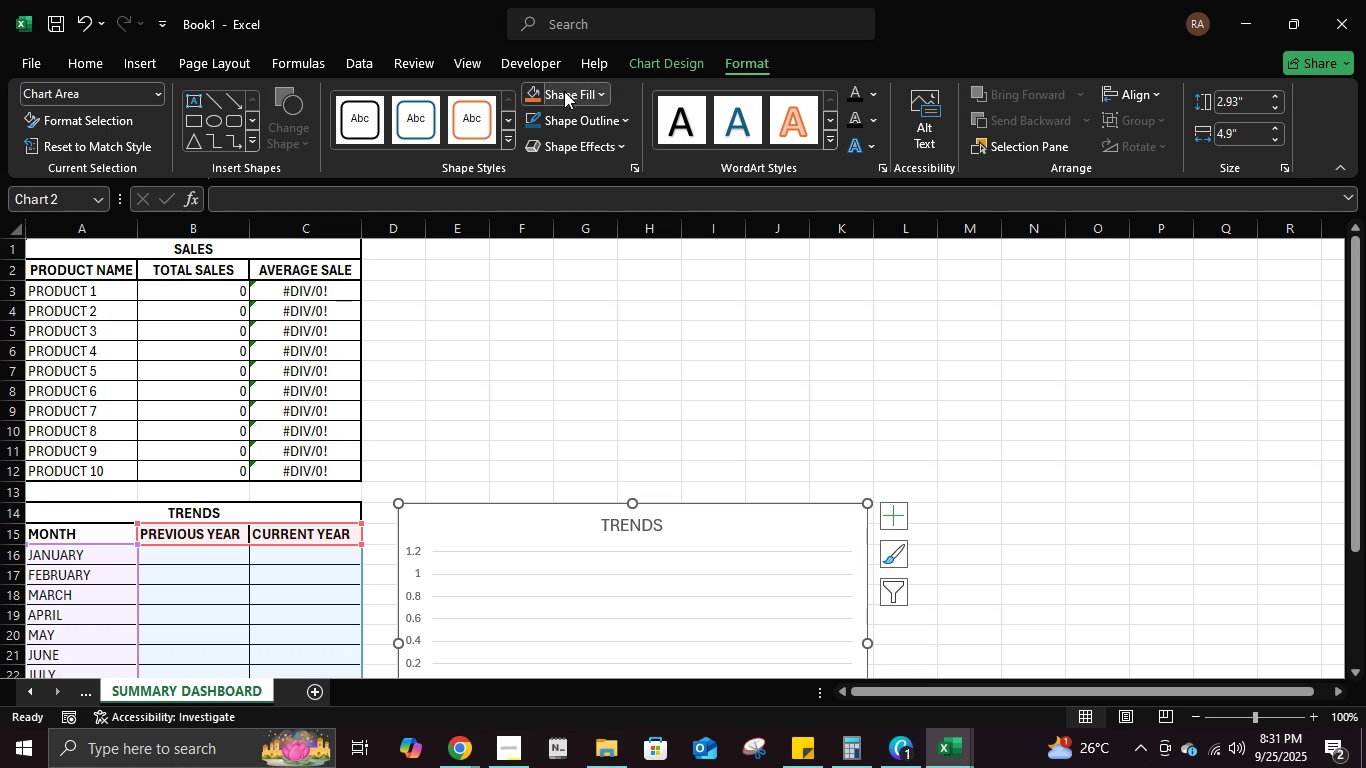 
left_click([574, 118])
 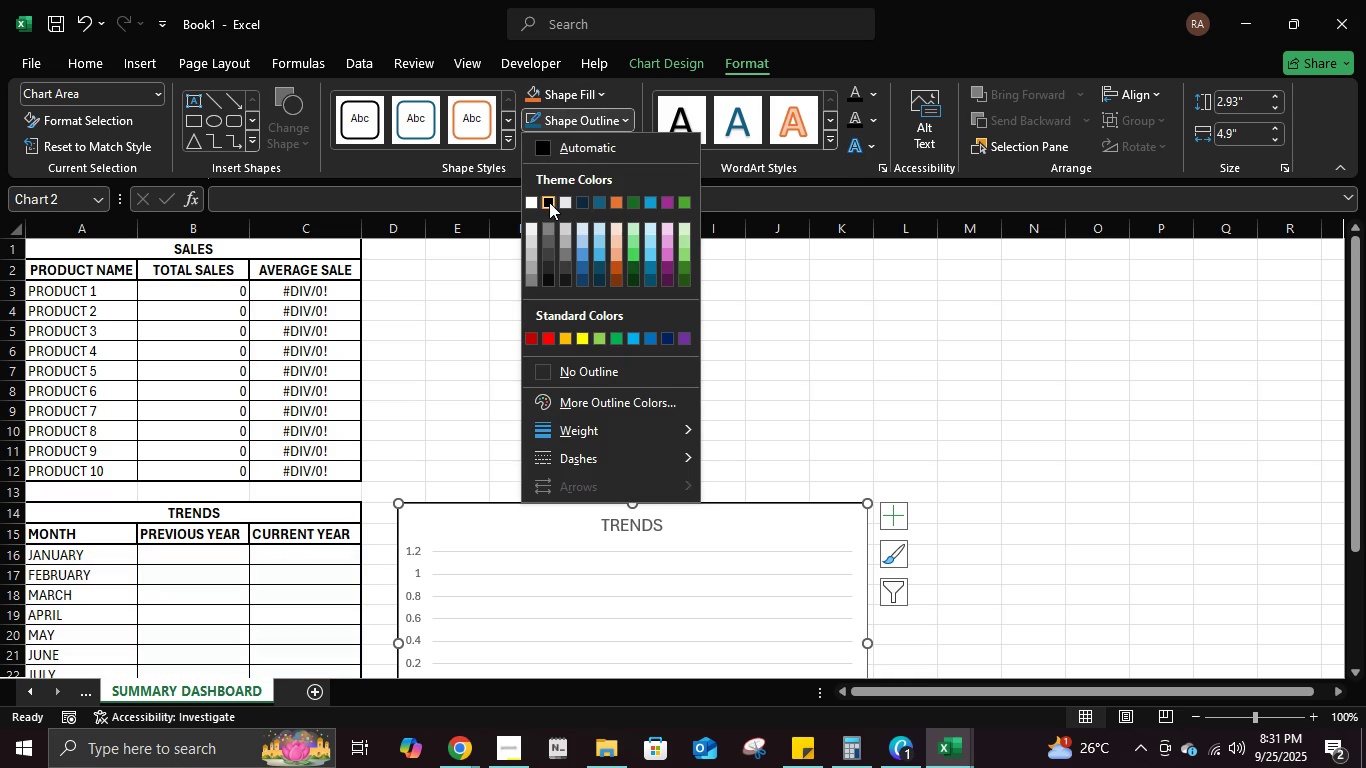 
left_click([549, 202])
 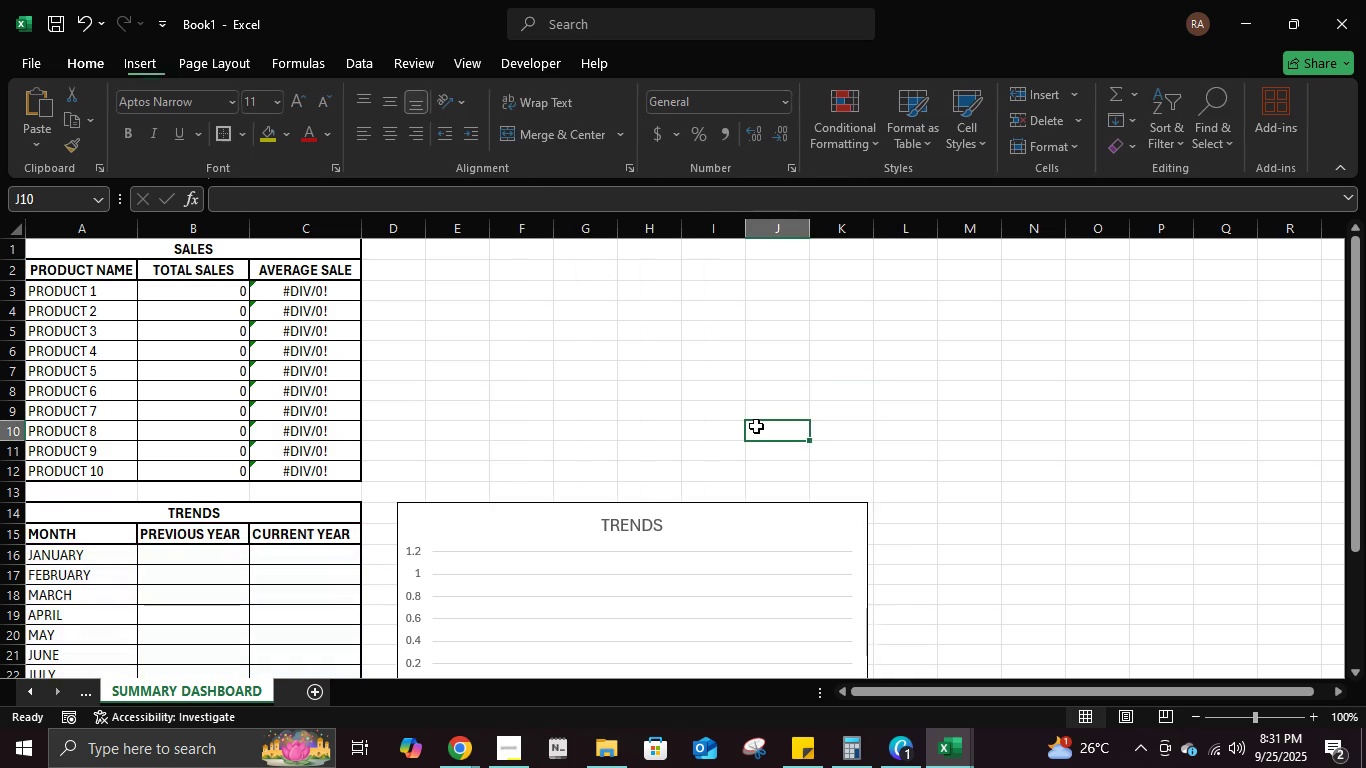 
scroll: coordinate [756, 426], scroll_direction: down, amount: 2.0
 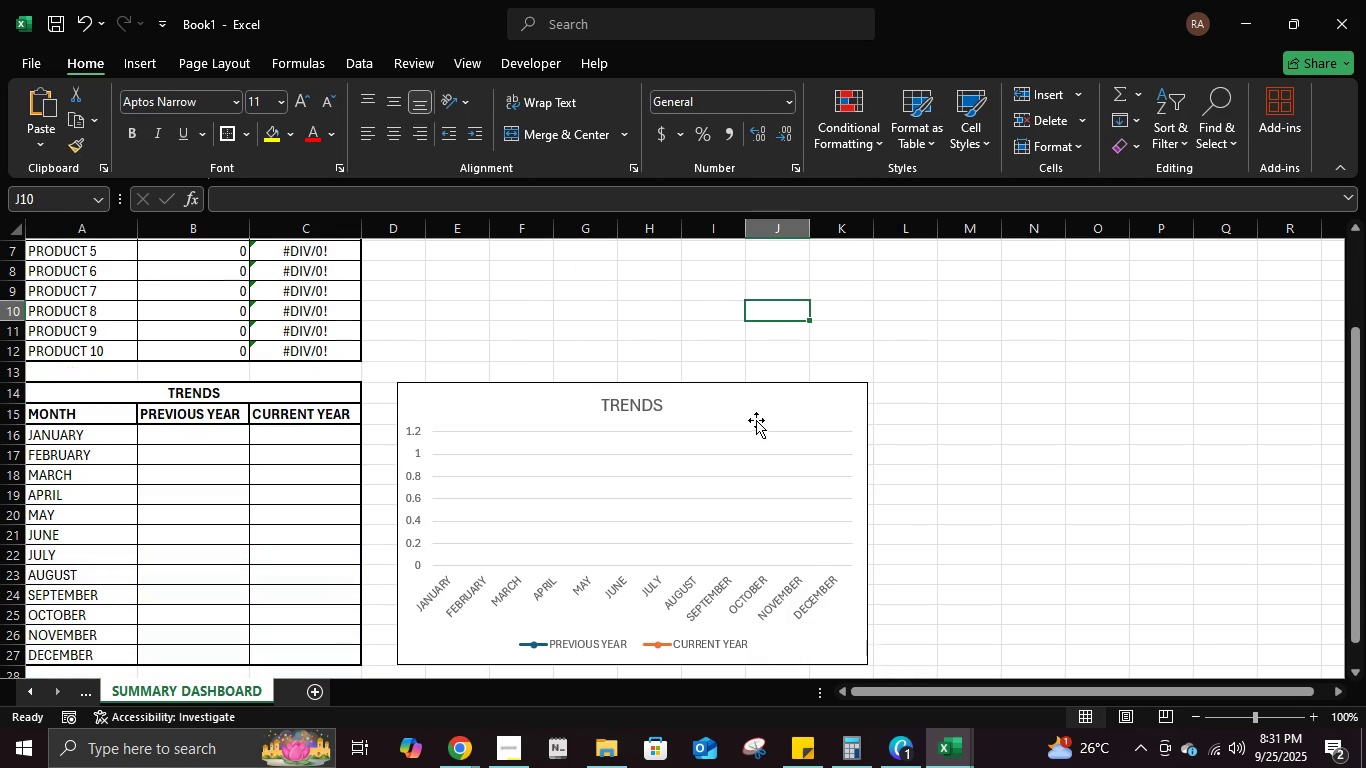 
scroll: coordinate [756, 420], scroll_direction: up, amount: 1.0
 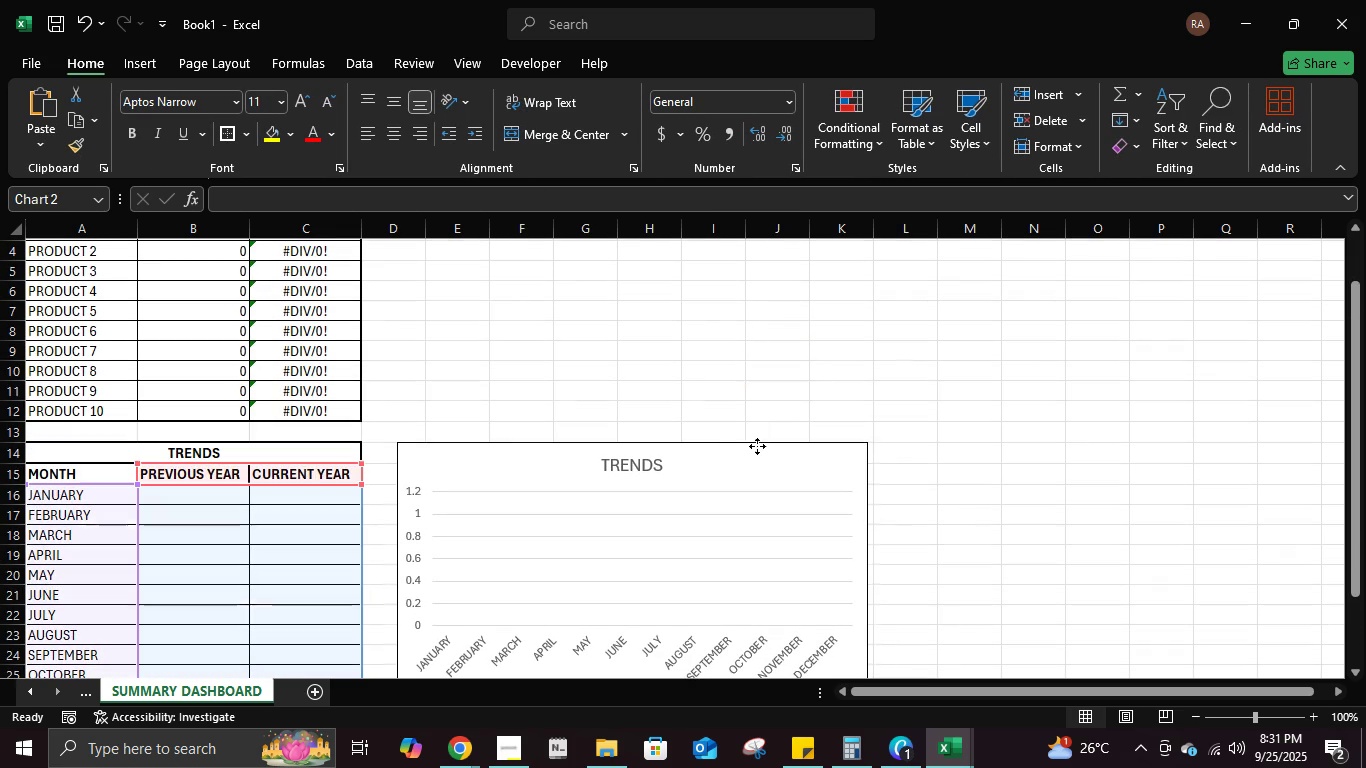 
left_click([757, 446])
 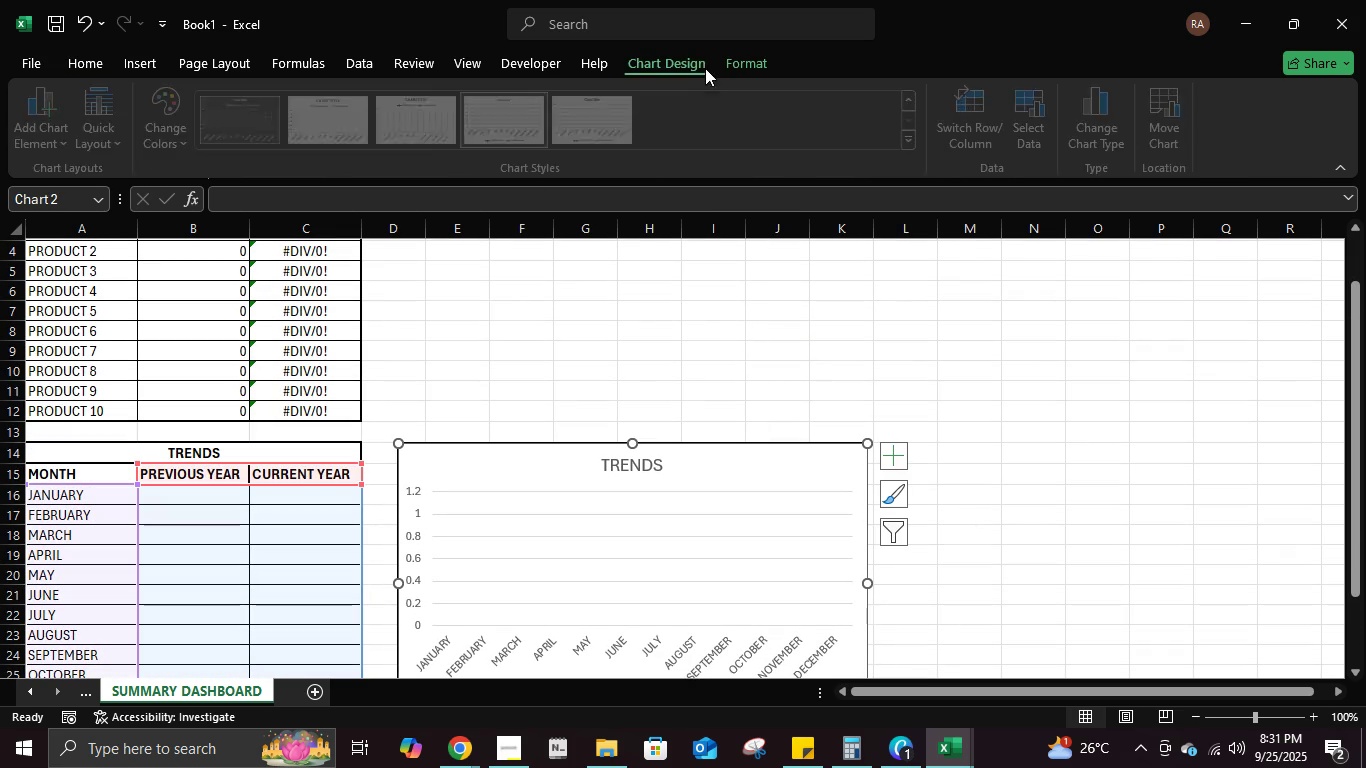 
double_click([732, 62])
 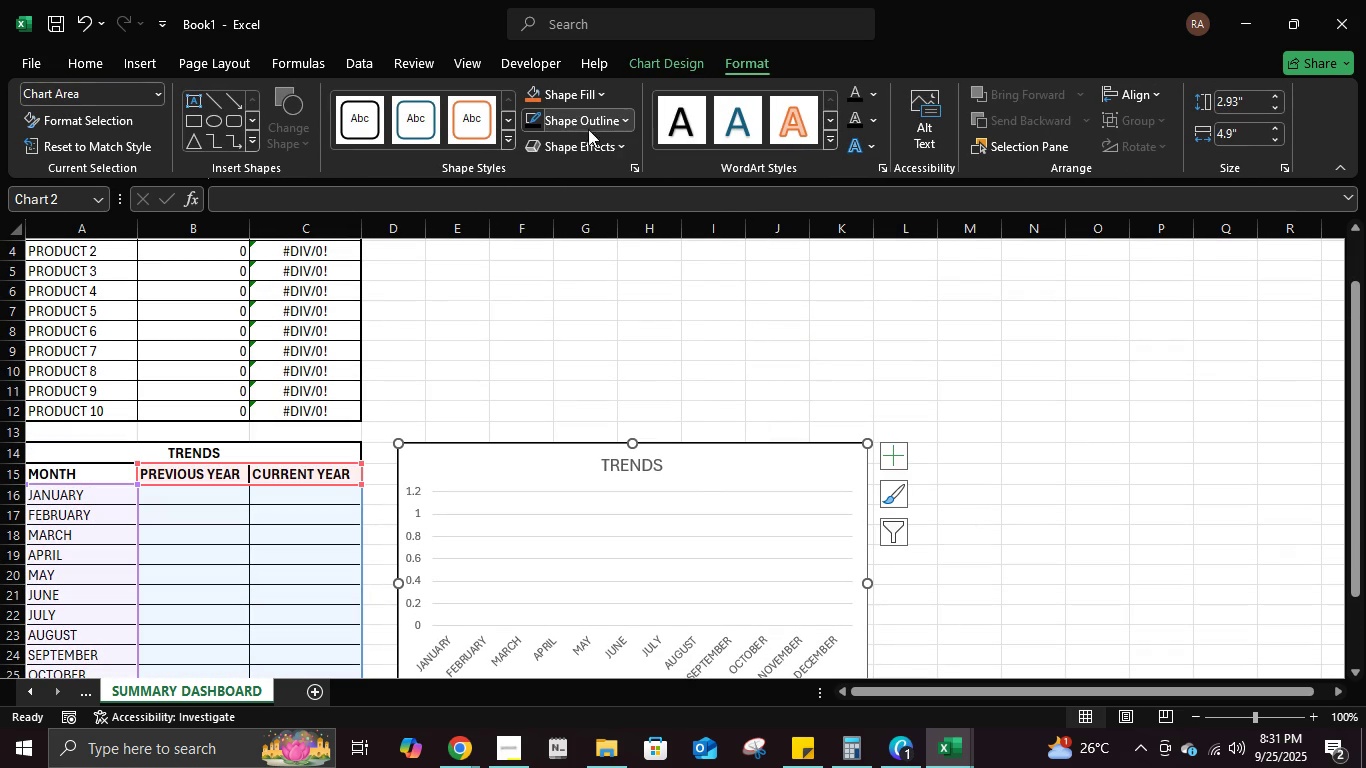 
left_click([588, 120])
 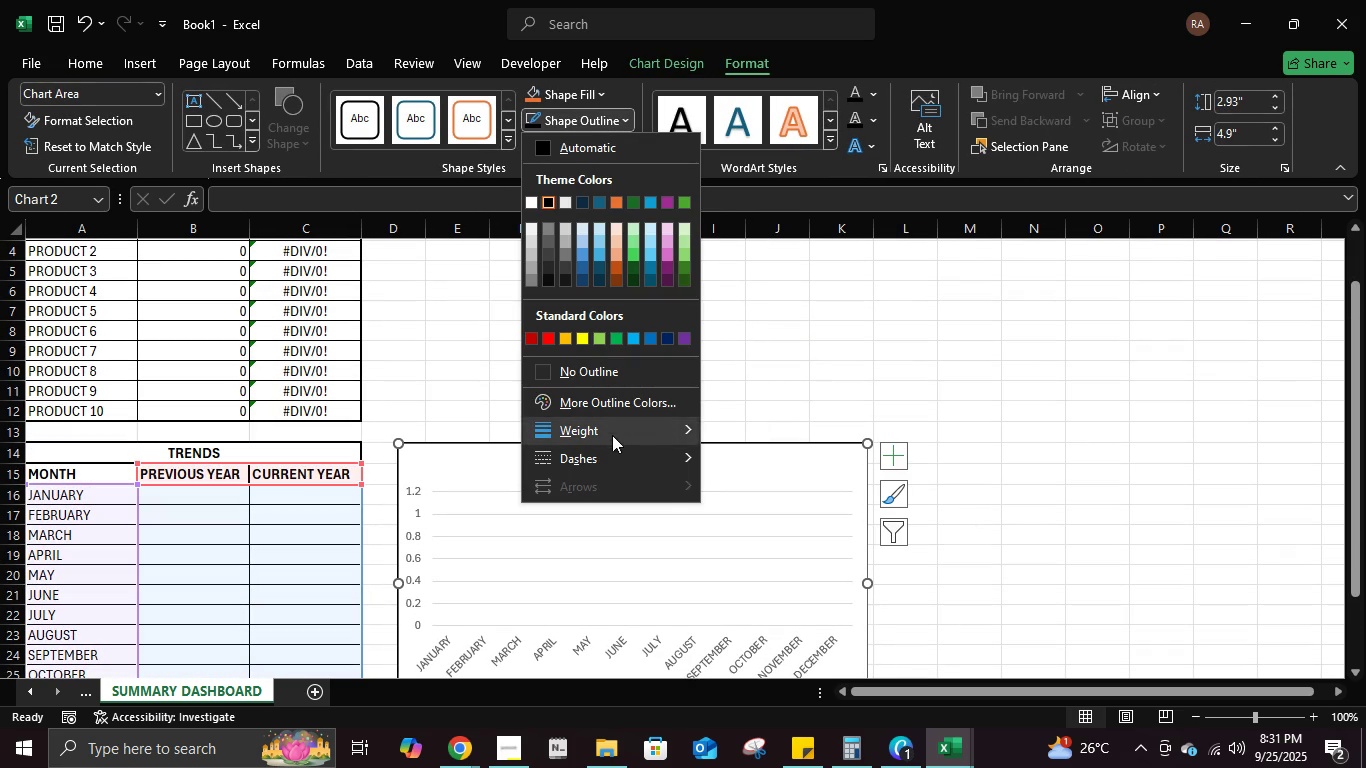 
left_click([612, 435])
 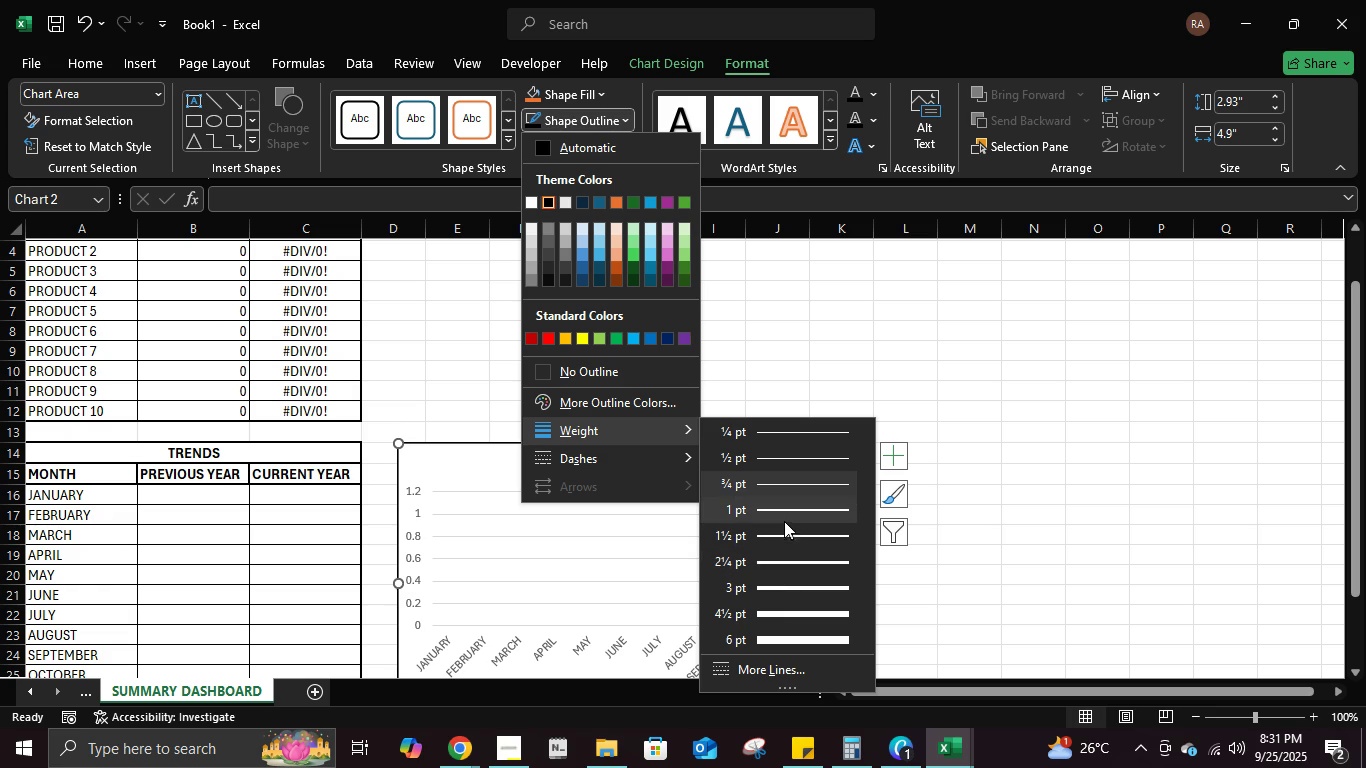 
double_click([1023, 454])
 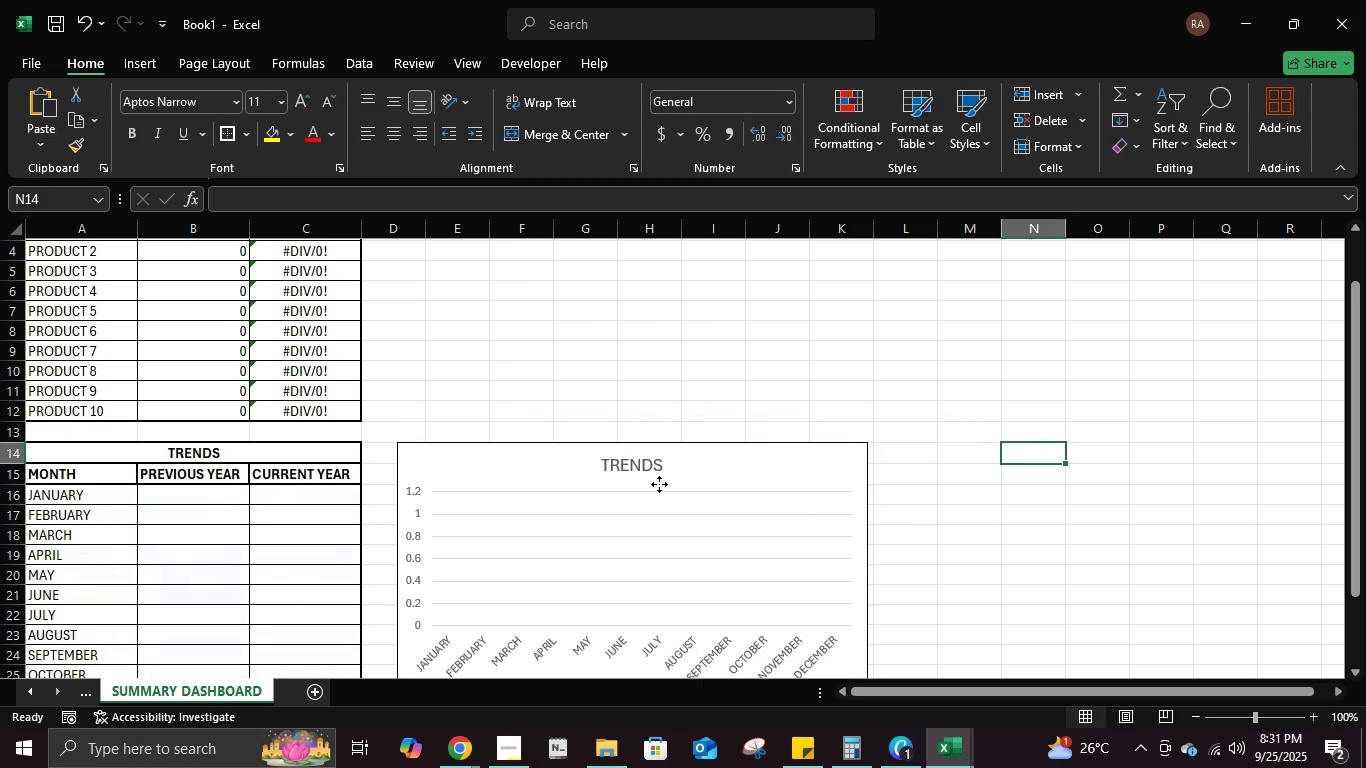 
left_click([659, 484])
 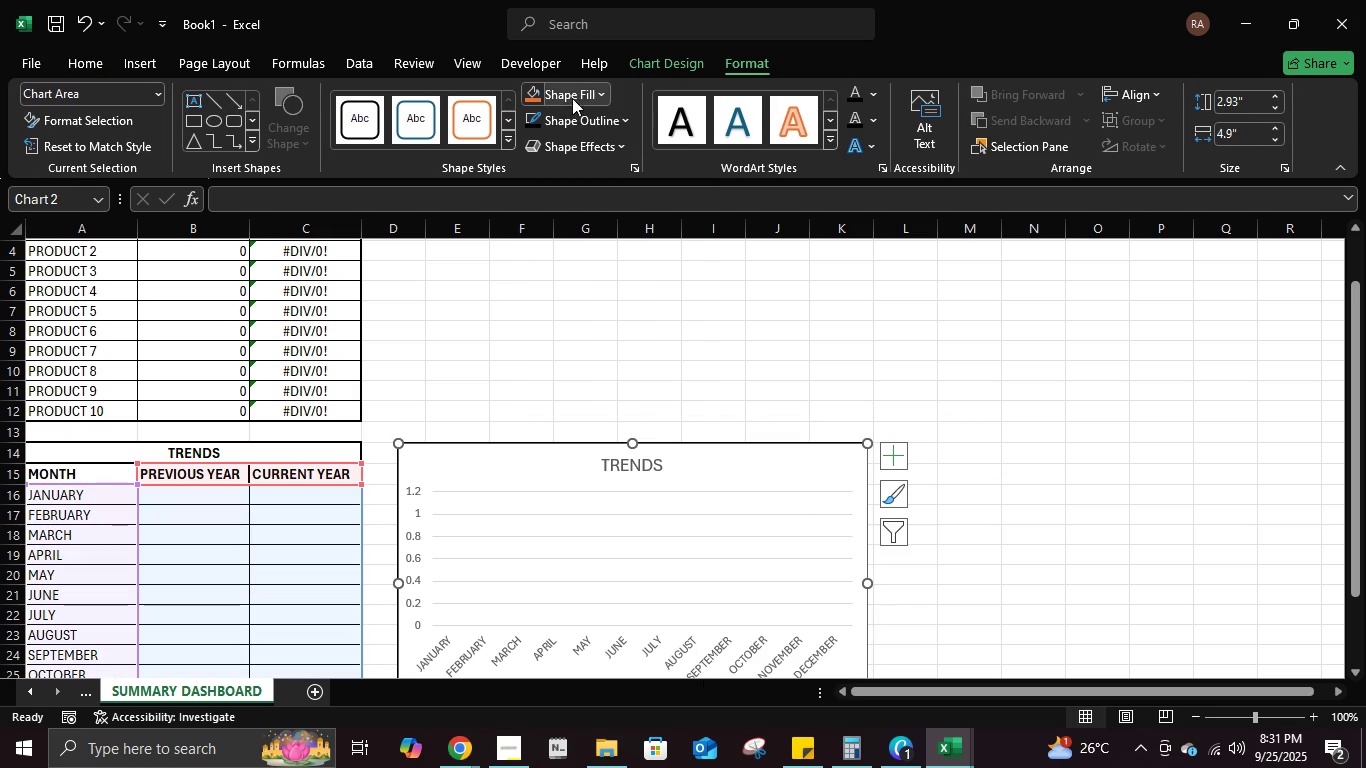 
left_click([580, 128])
 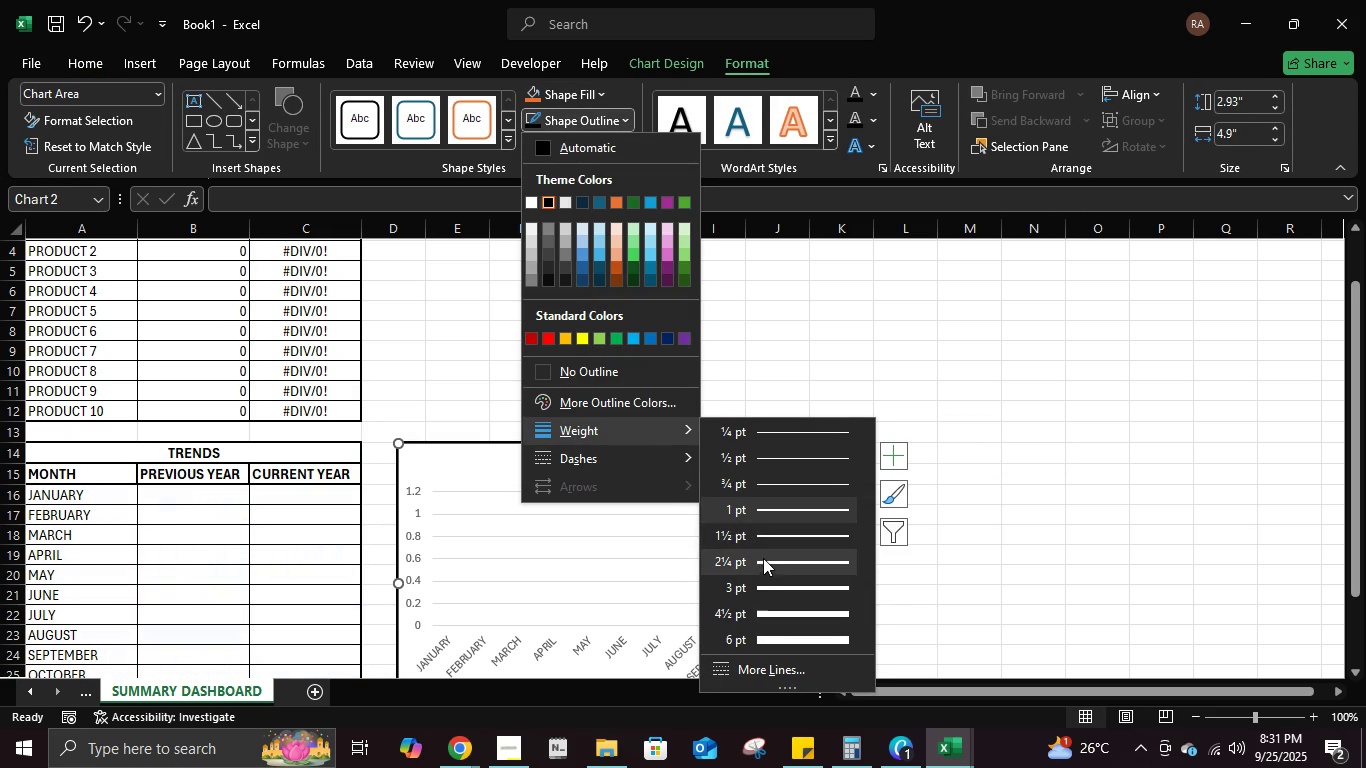 
left_click([763, 561])
 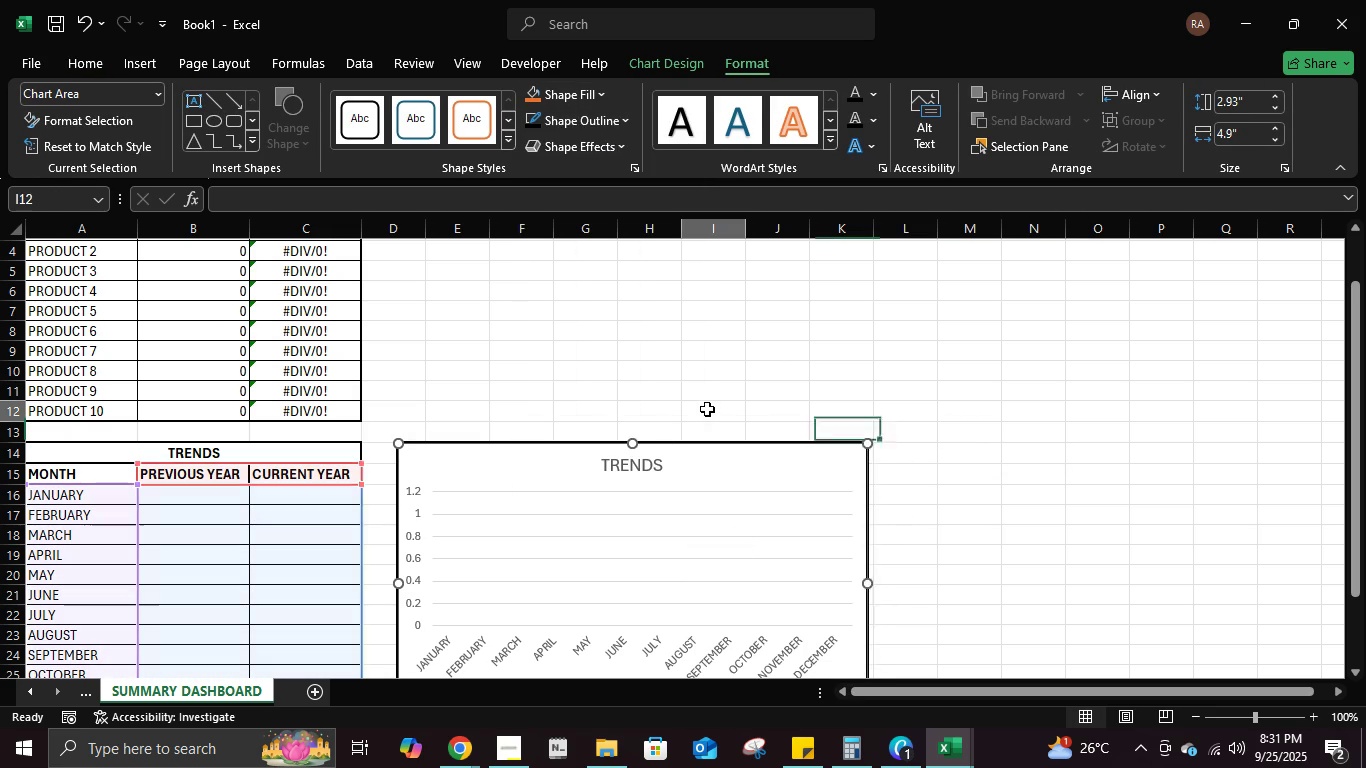 
left_click([707, 409])
 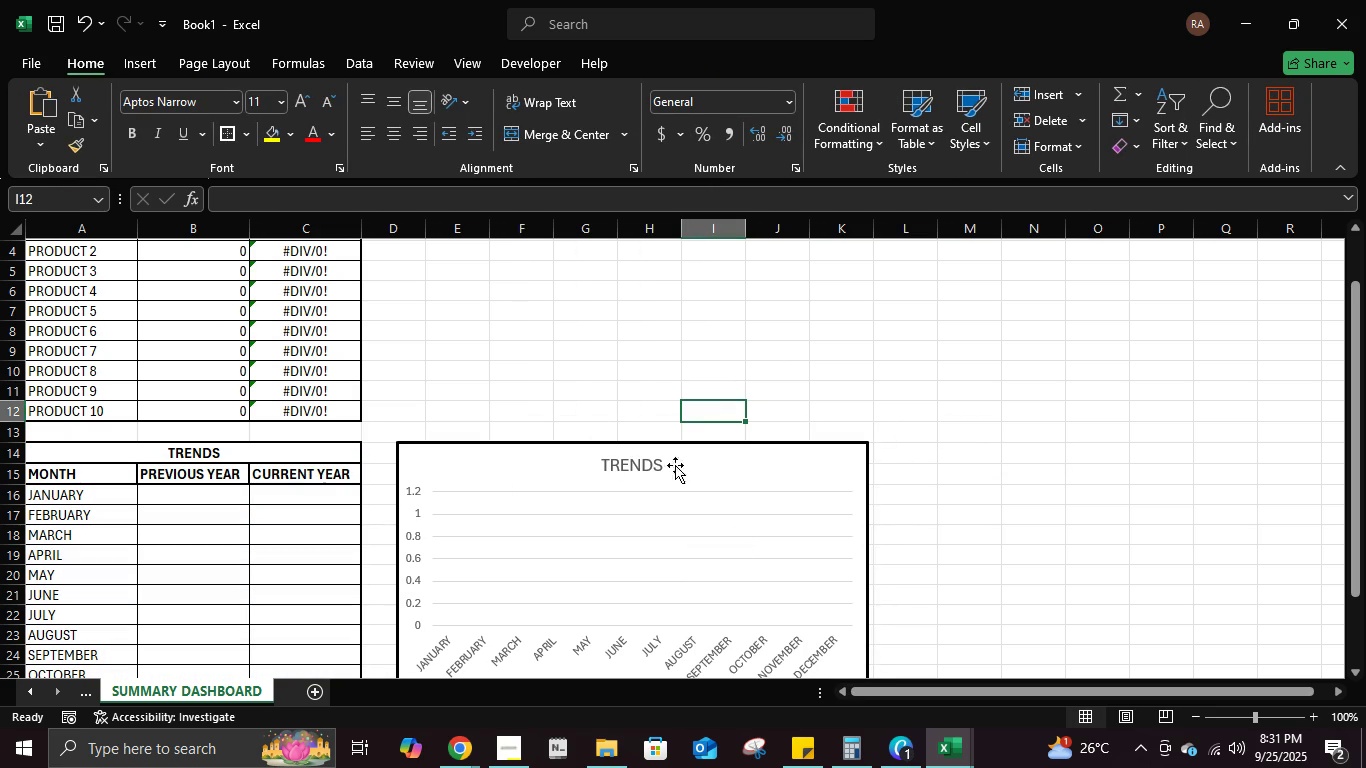 
left_click([708, 465])
 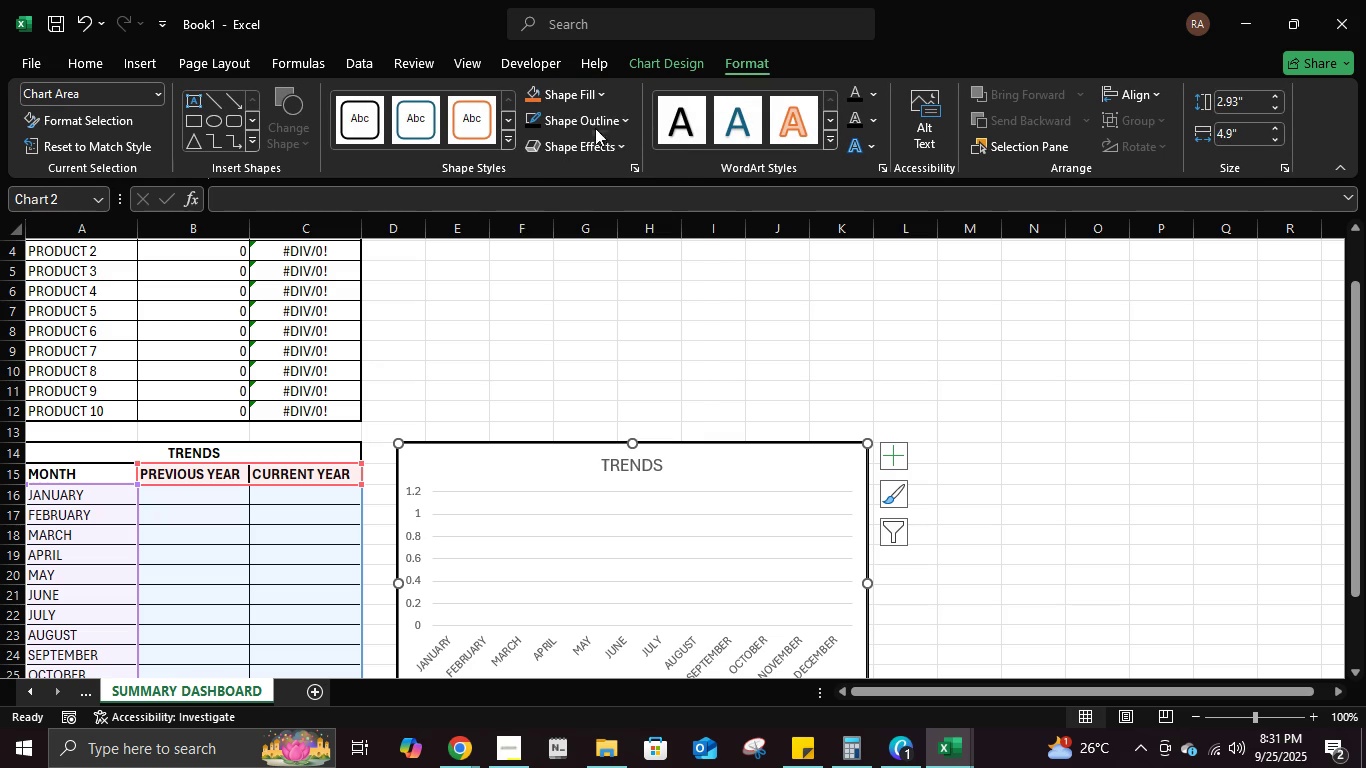 
left_click([588, 110])
 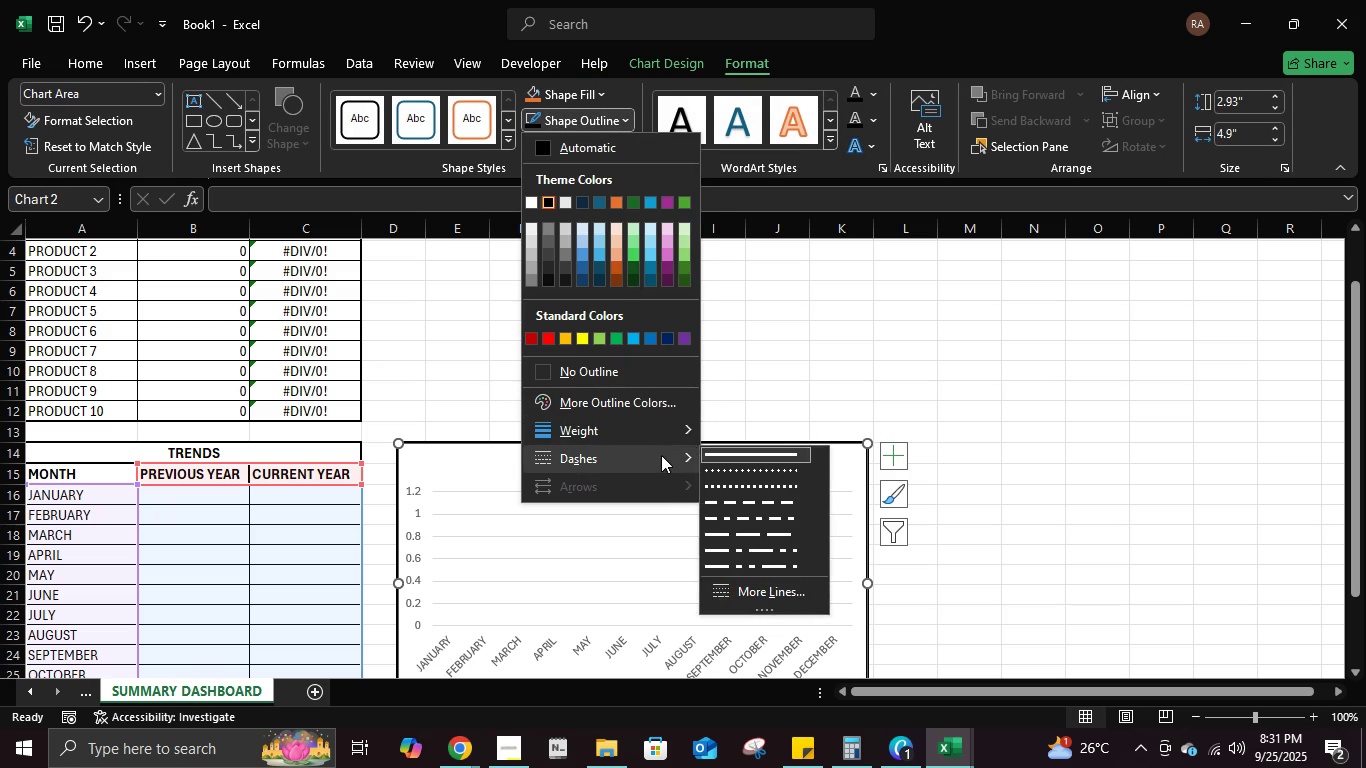 
left_click([665, 439])
 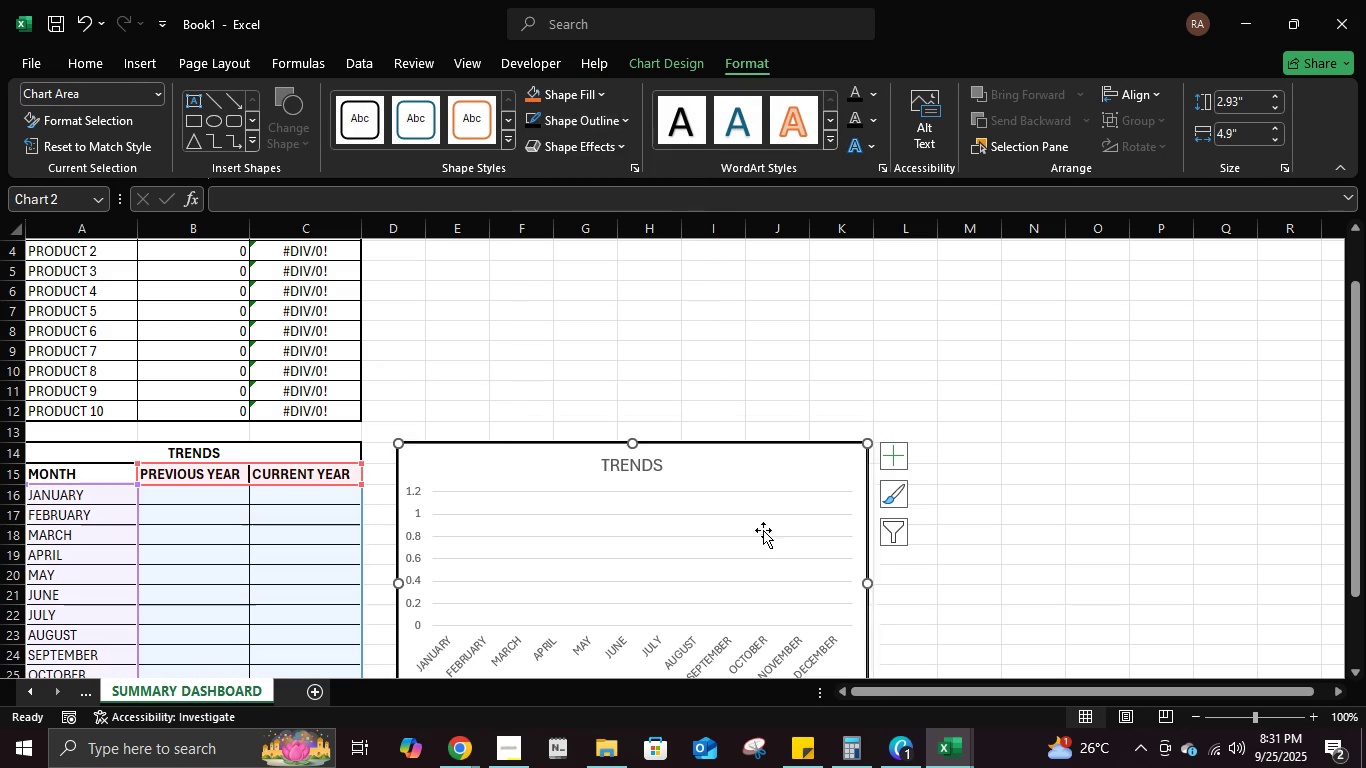 
double_click([697, 395])
 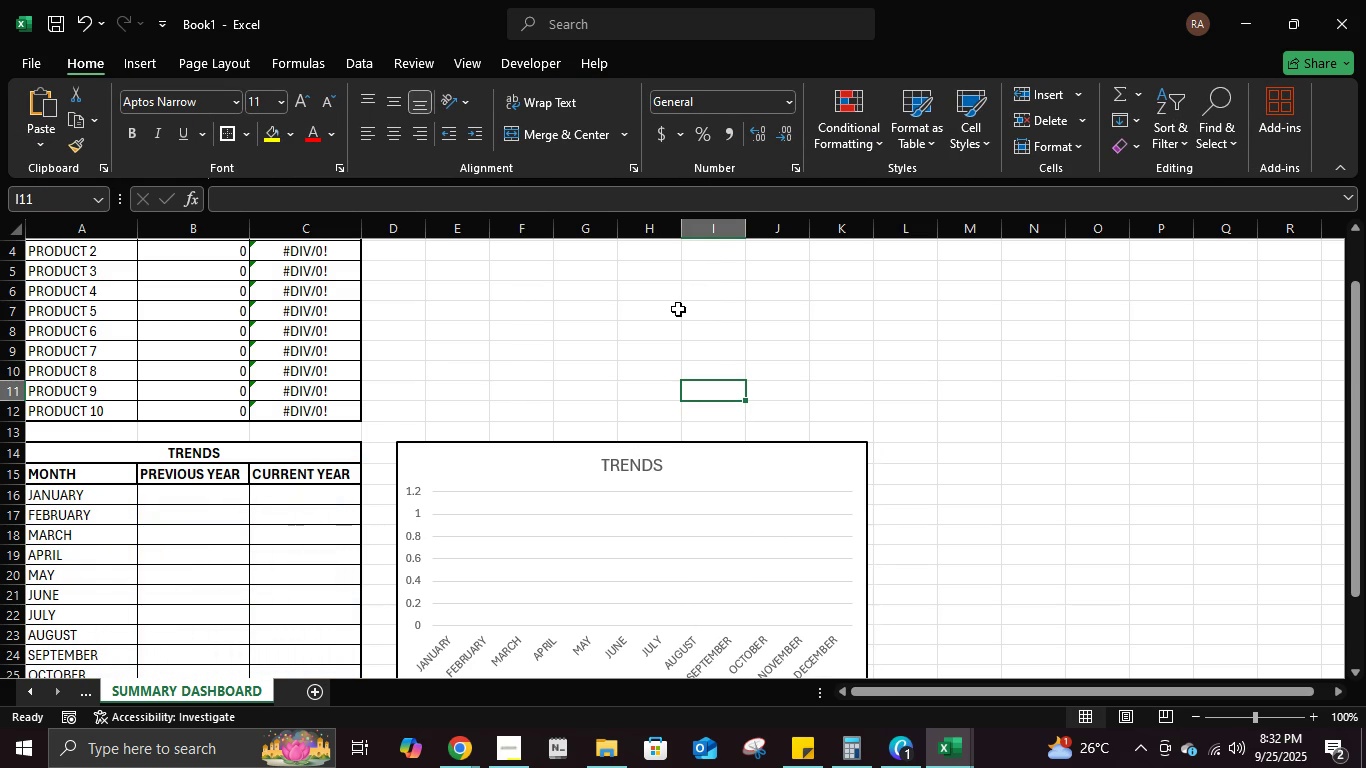 
scroll: coordinate [607, 416], scroll_direction: down, amount: 1.0
 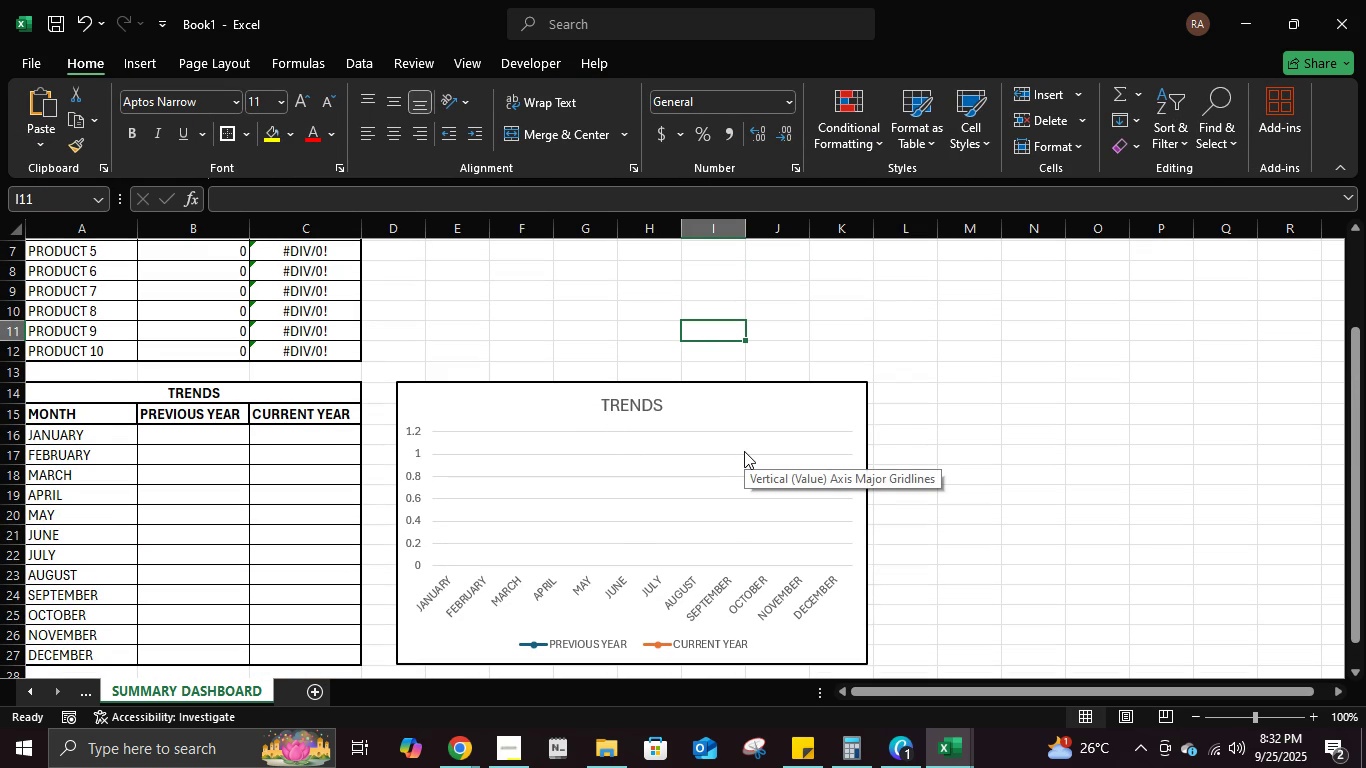 
scroll: coordinate [743, 444], scroll_direction: up, amount: 4.0
 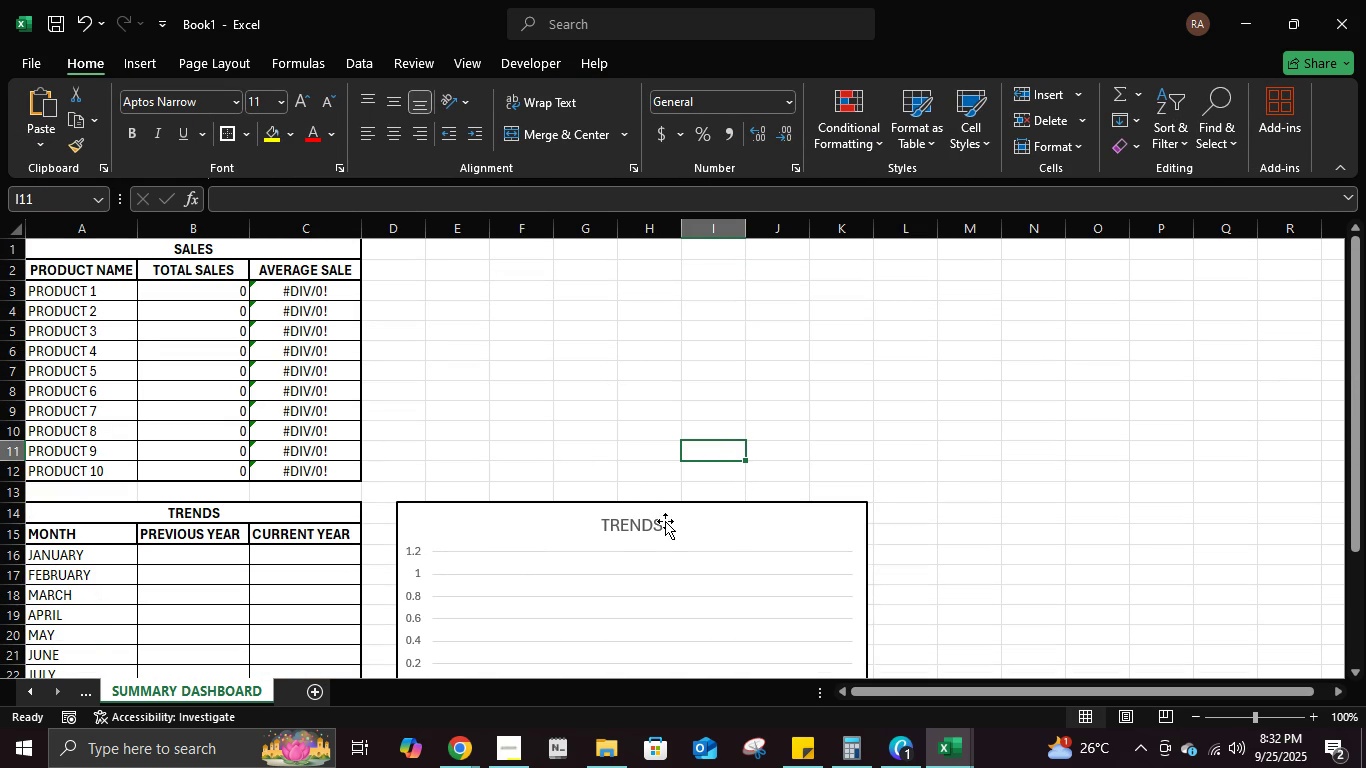 
left_click([463, 306])
 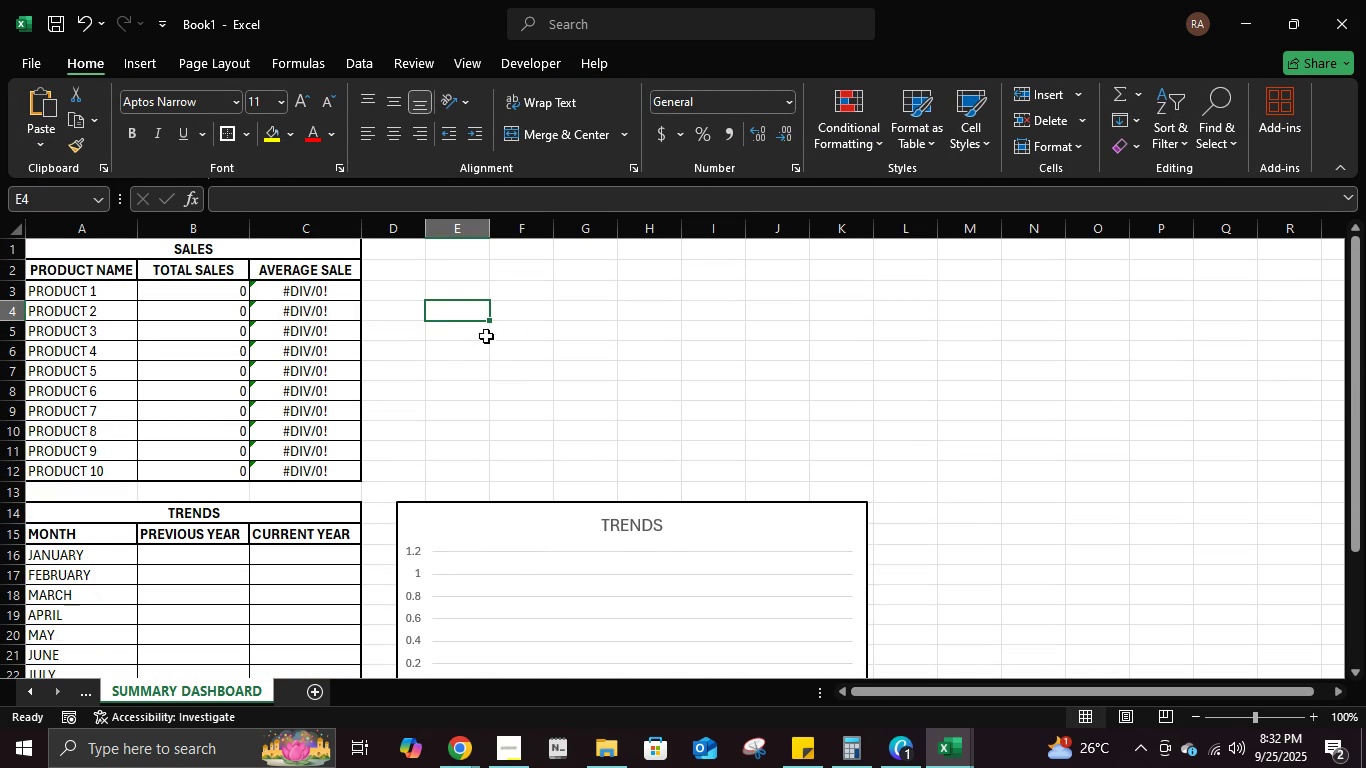 
scroll: coordinate [490, 353], scroll_direction: up, amount: 3.0
 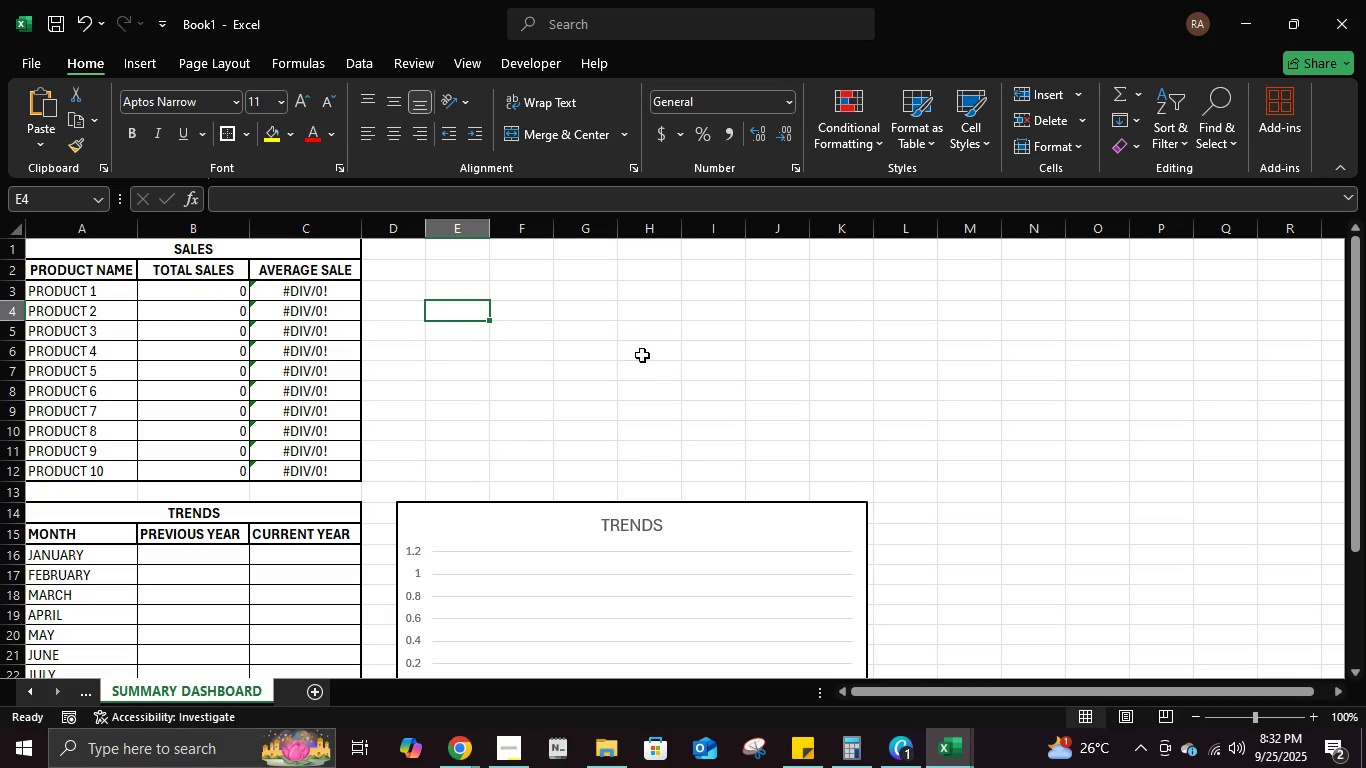 
left_click([642, 355])
 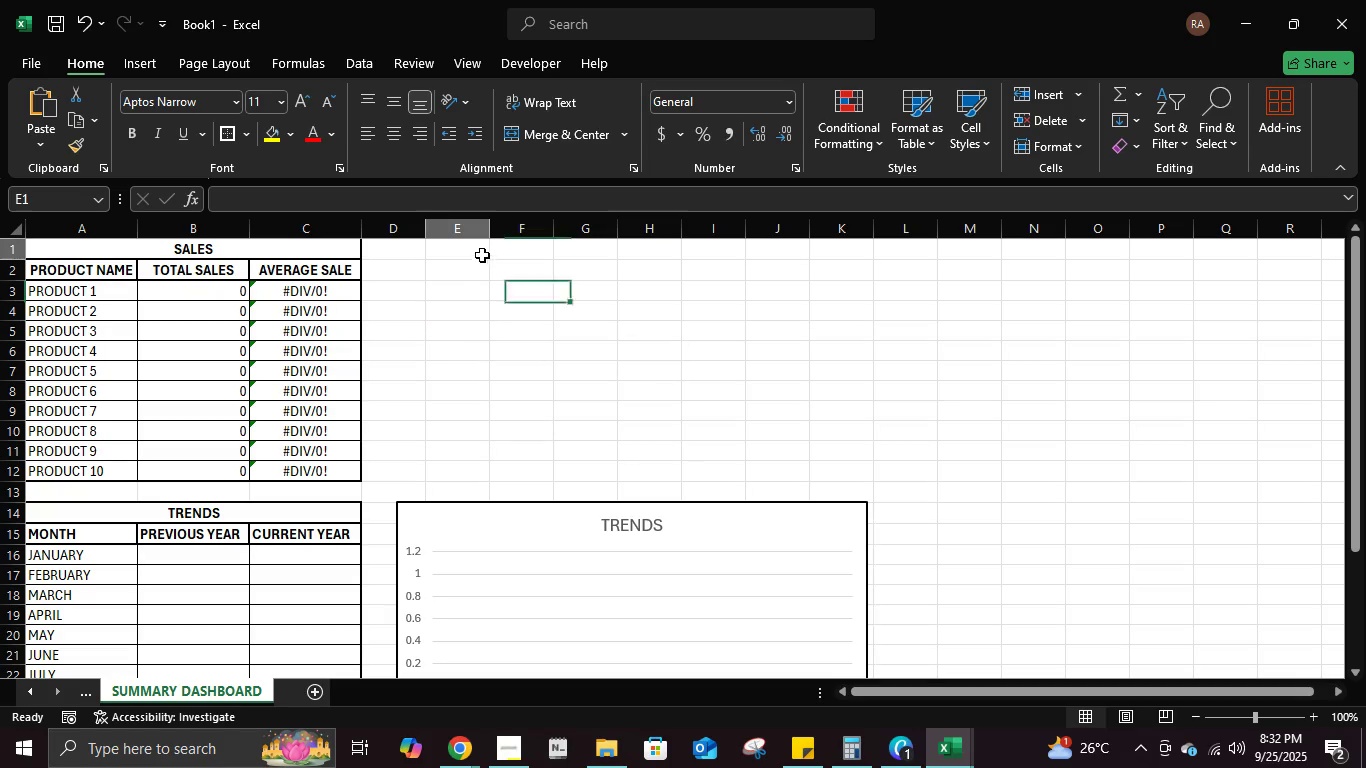 
left_click([482, 255])
 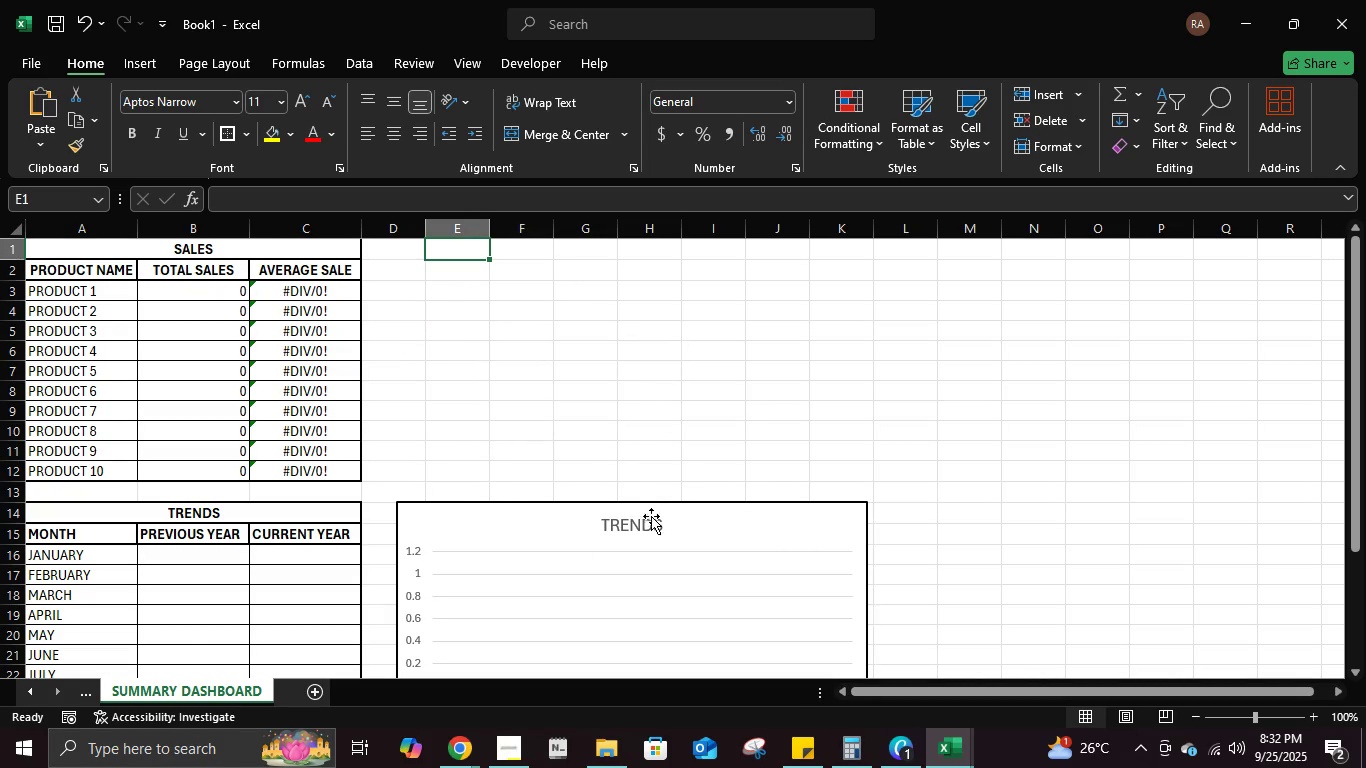 
left_click([90, 684])
 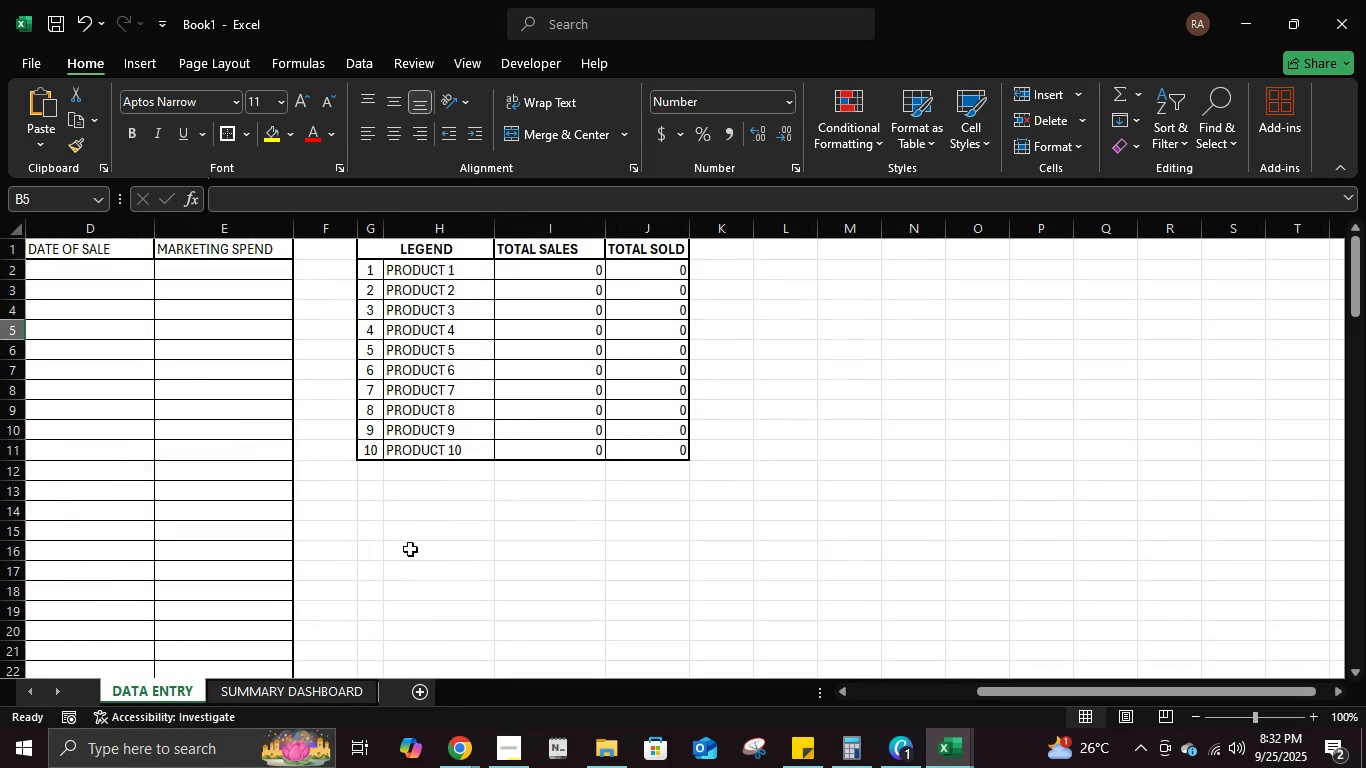 
scroll: coordinate [419, 543], scroll_direction: up, amount: 3.0